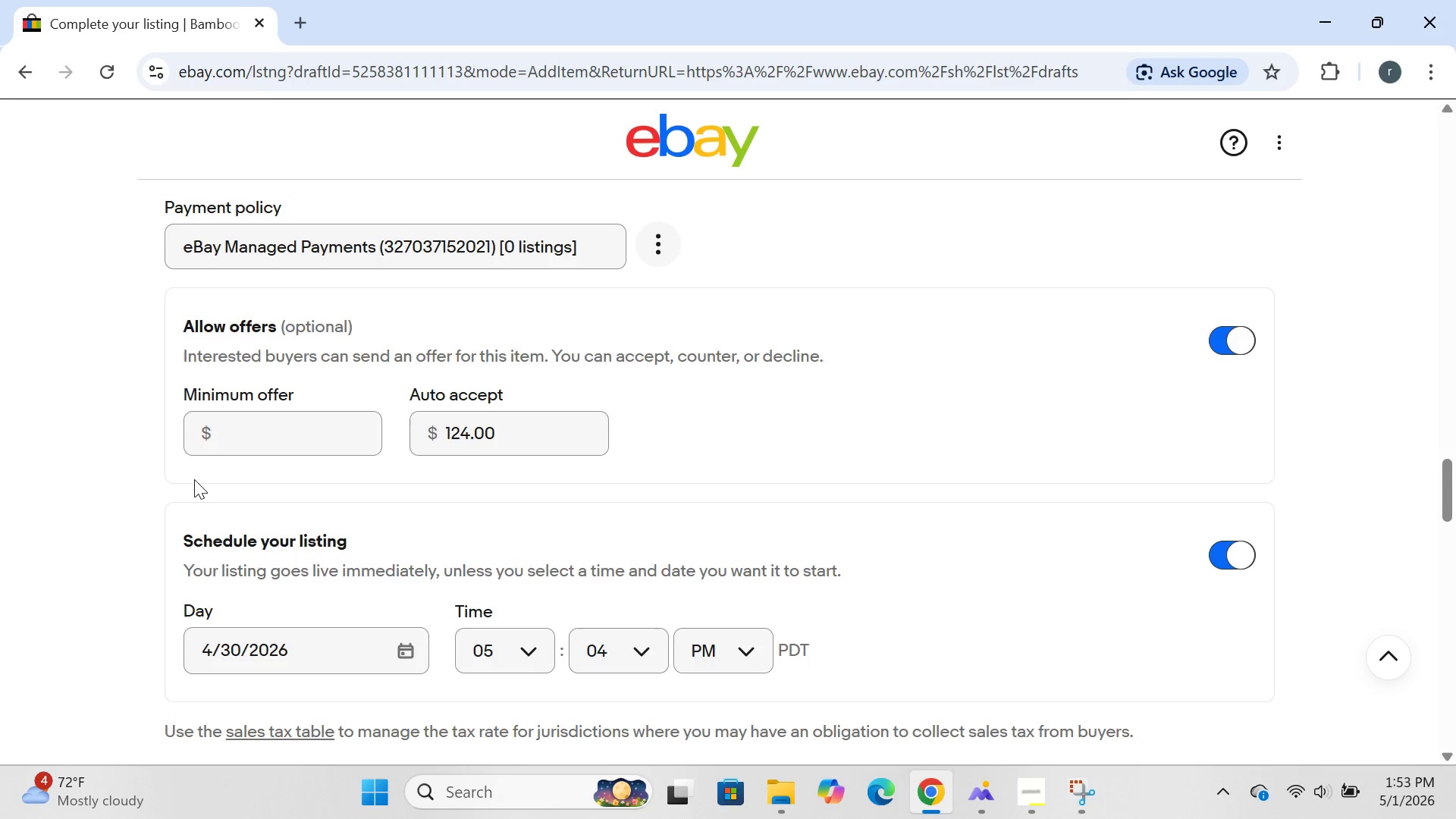 
left_click([1227, 344])
 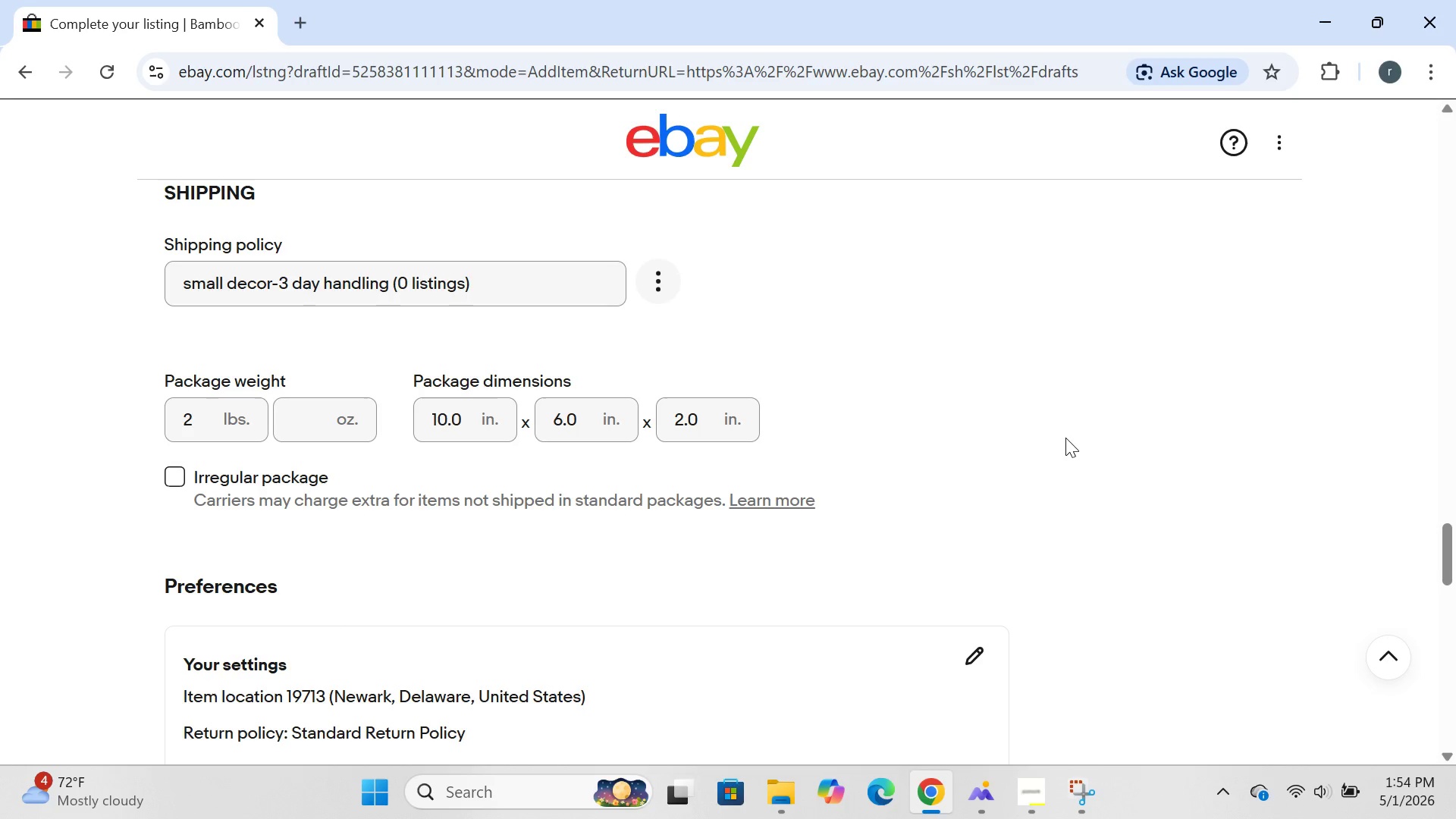 
wait(48.23)
 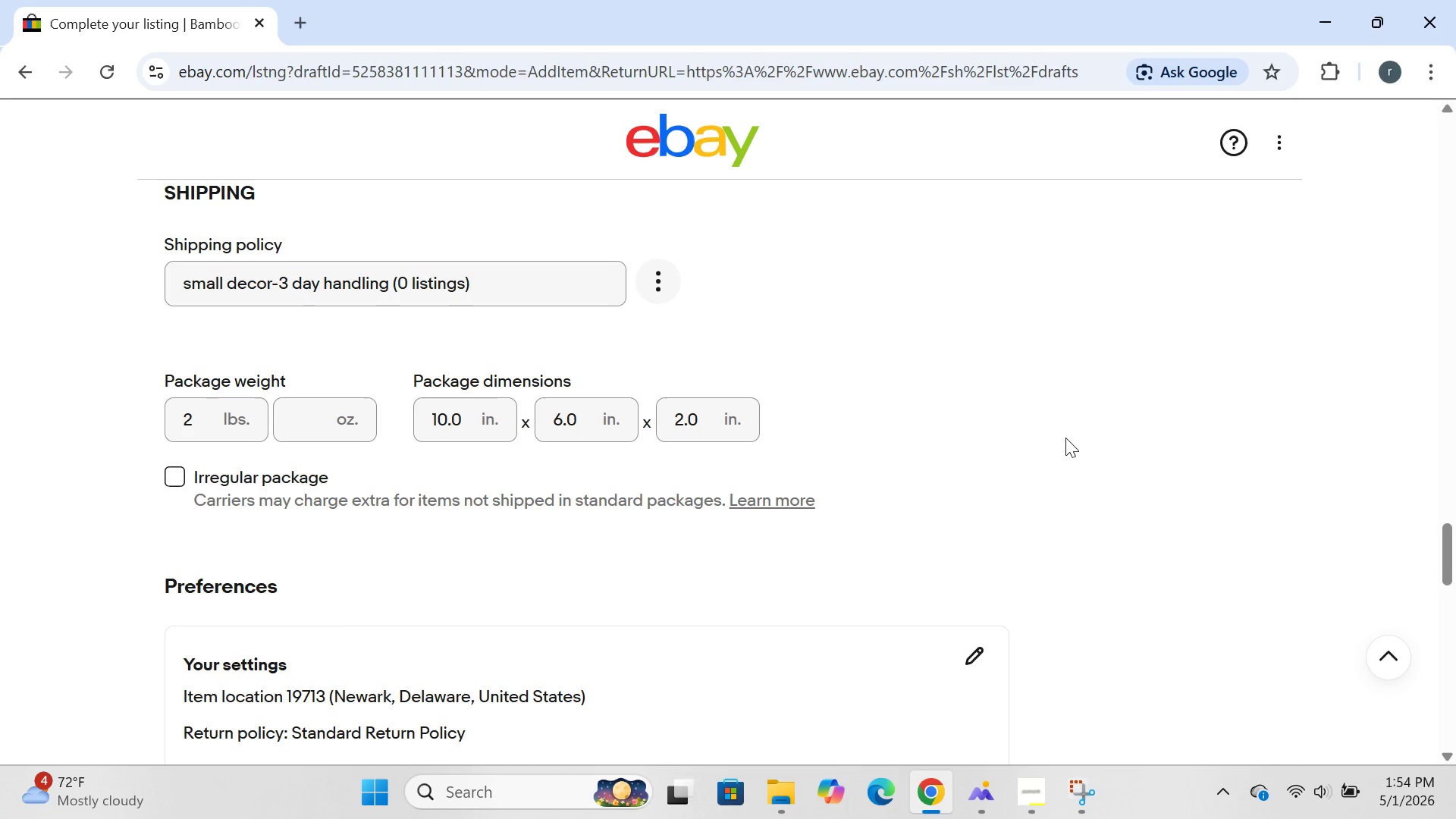 
left_click([1032, 765])